 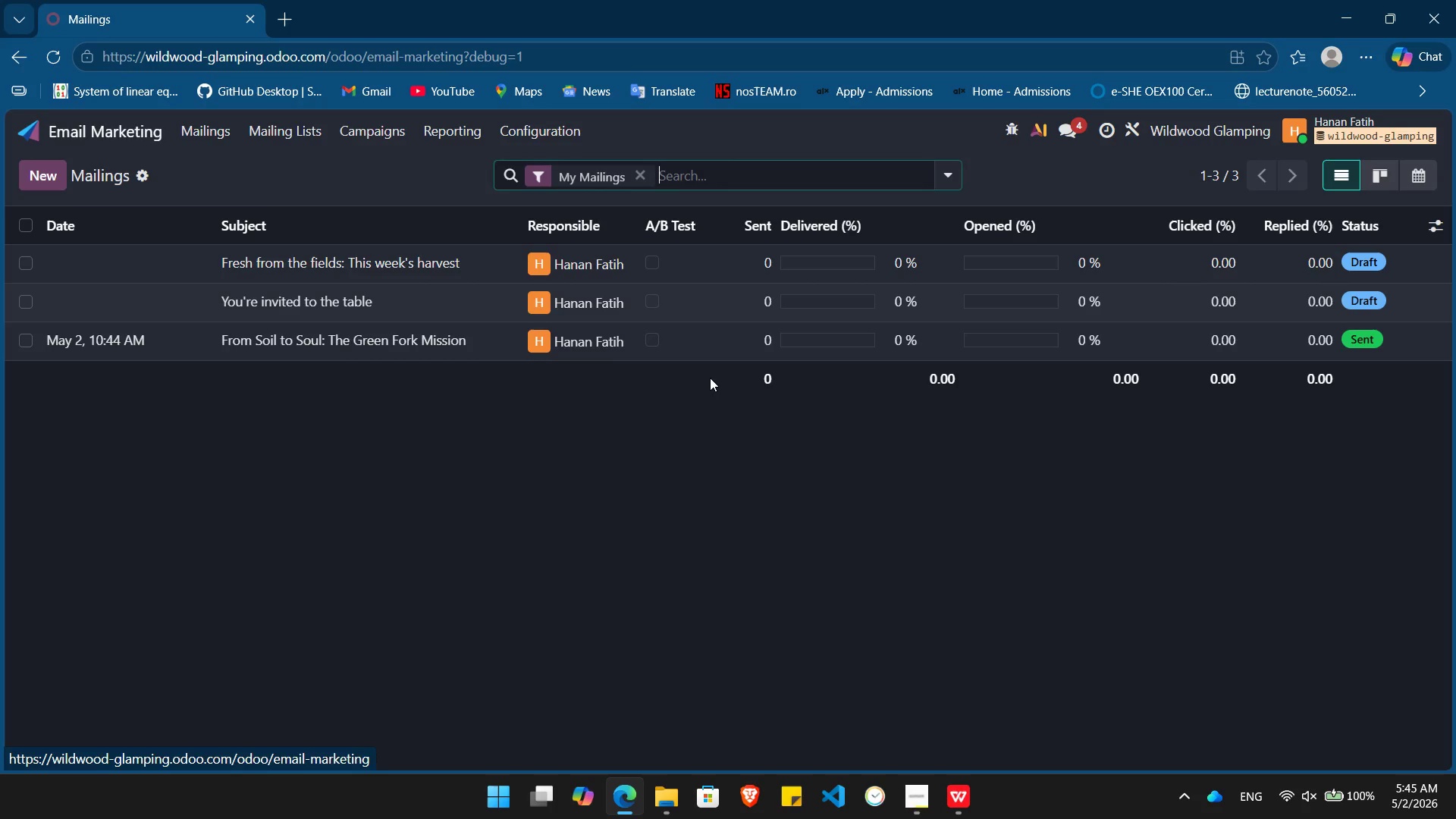 
left_click([80, 127])
 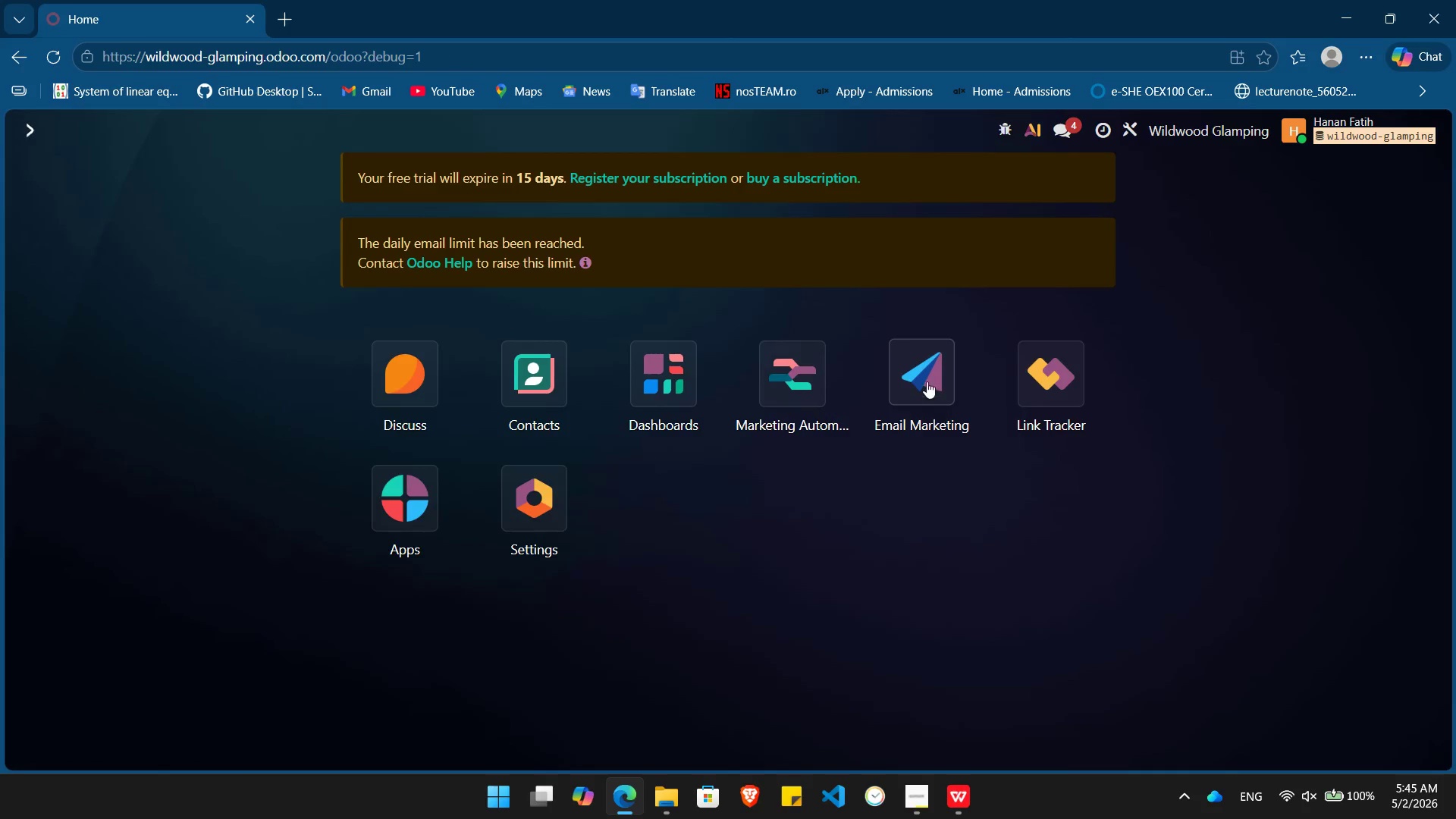 
left_click([924, 380])
 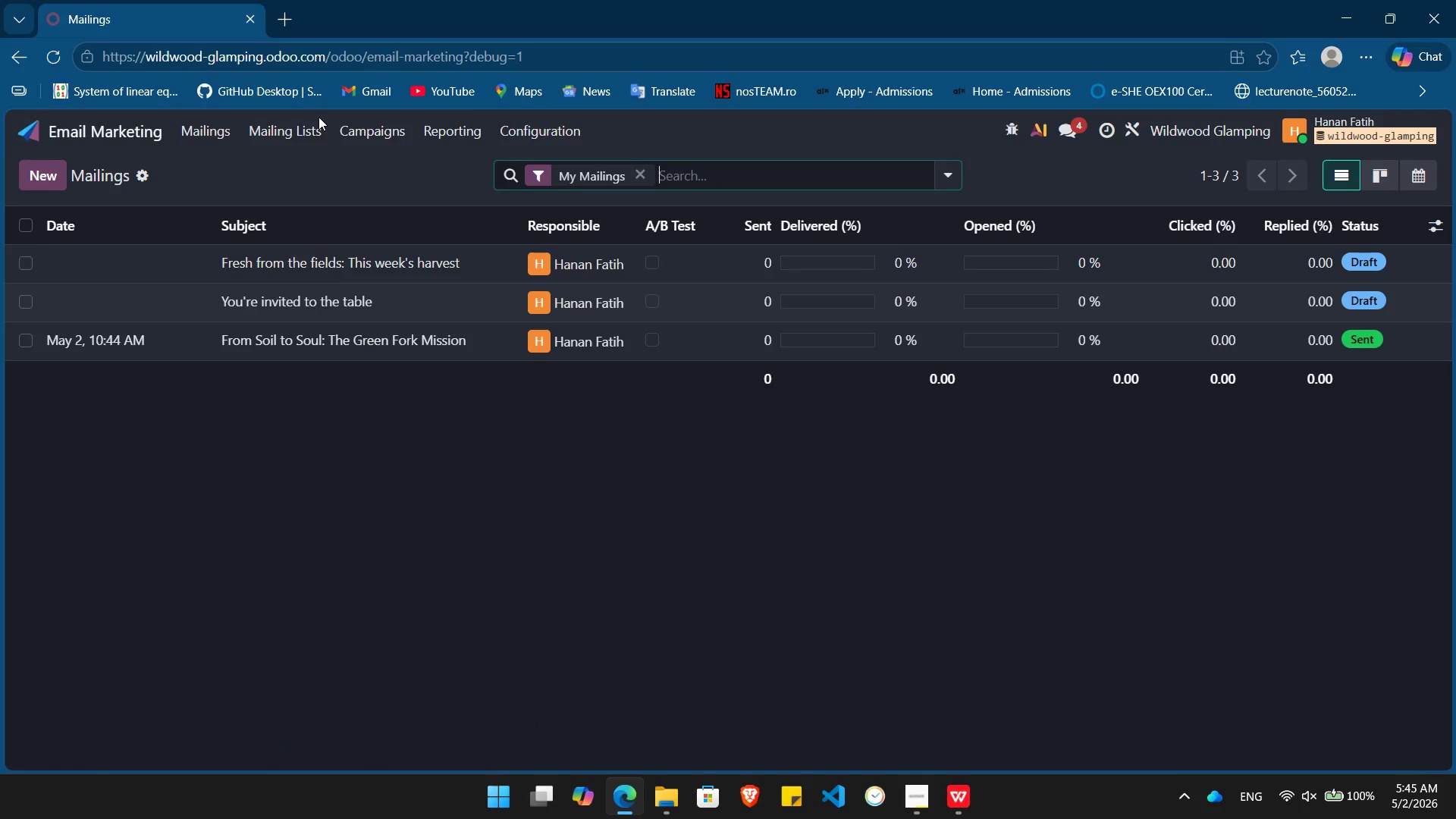 
left_click([309, 118])
 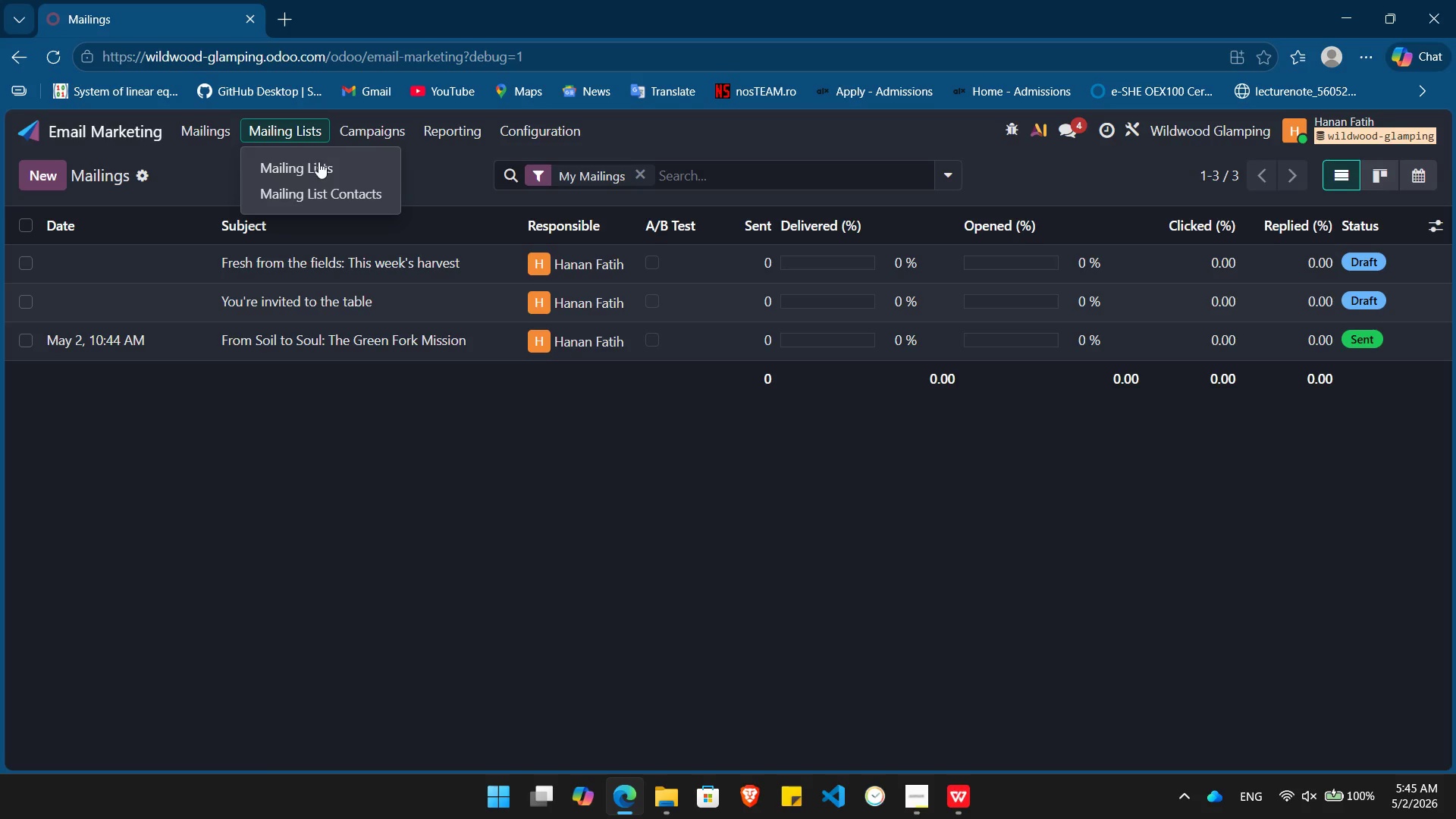 
left_click([318, 164])
 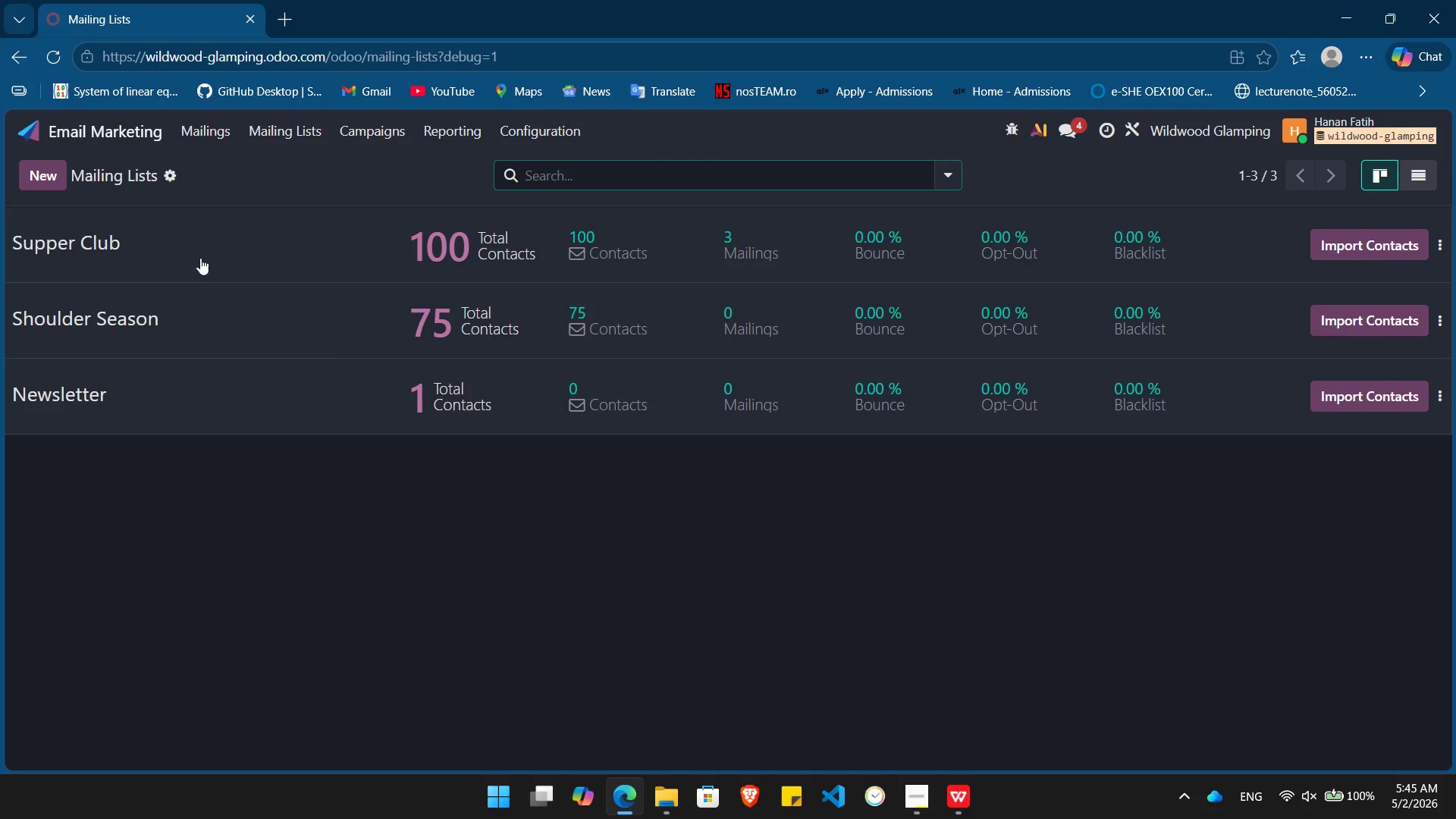 
left_click([199, 256])
 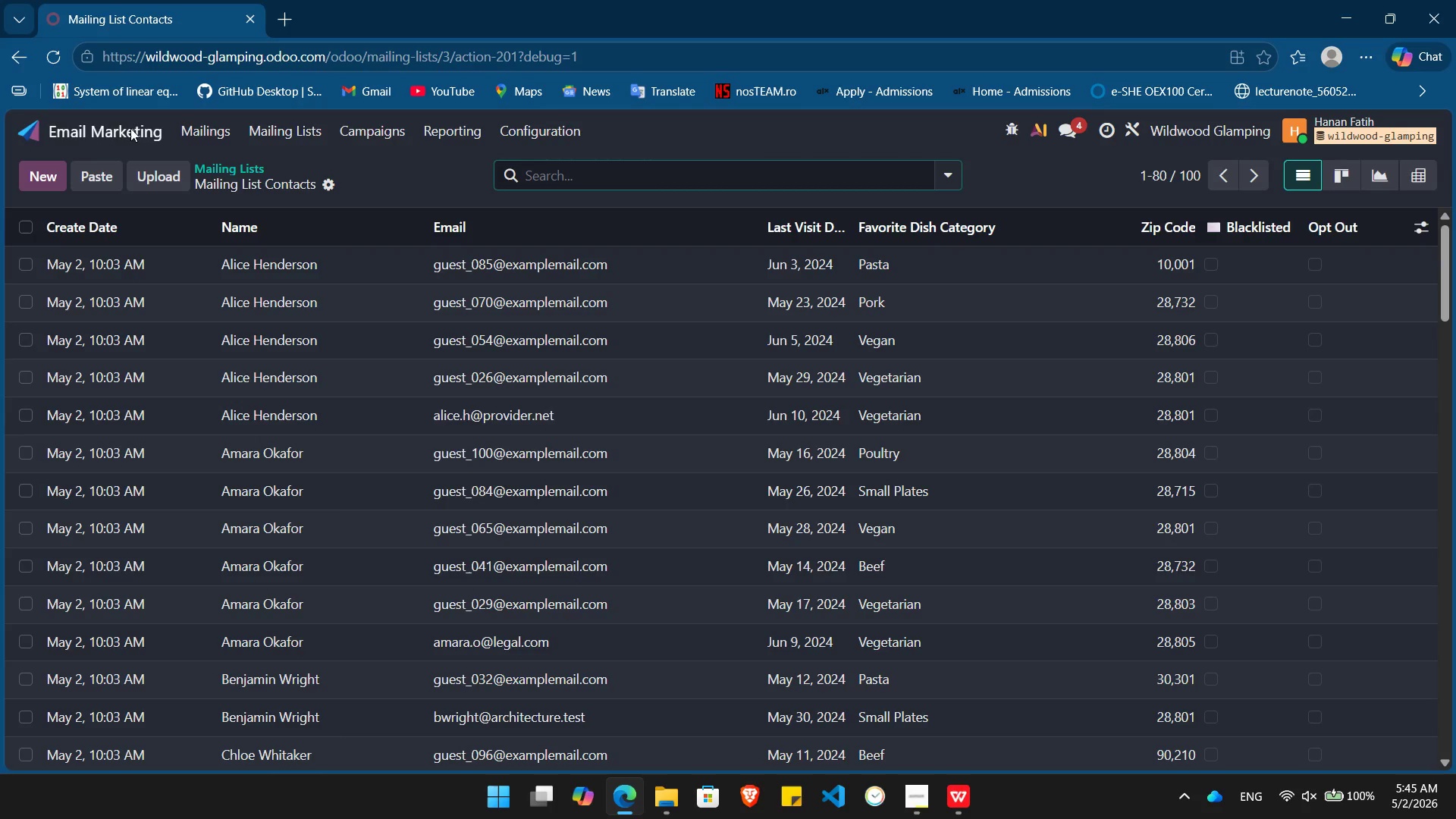 